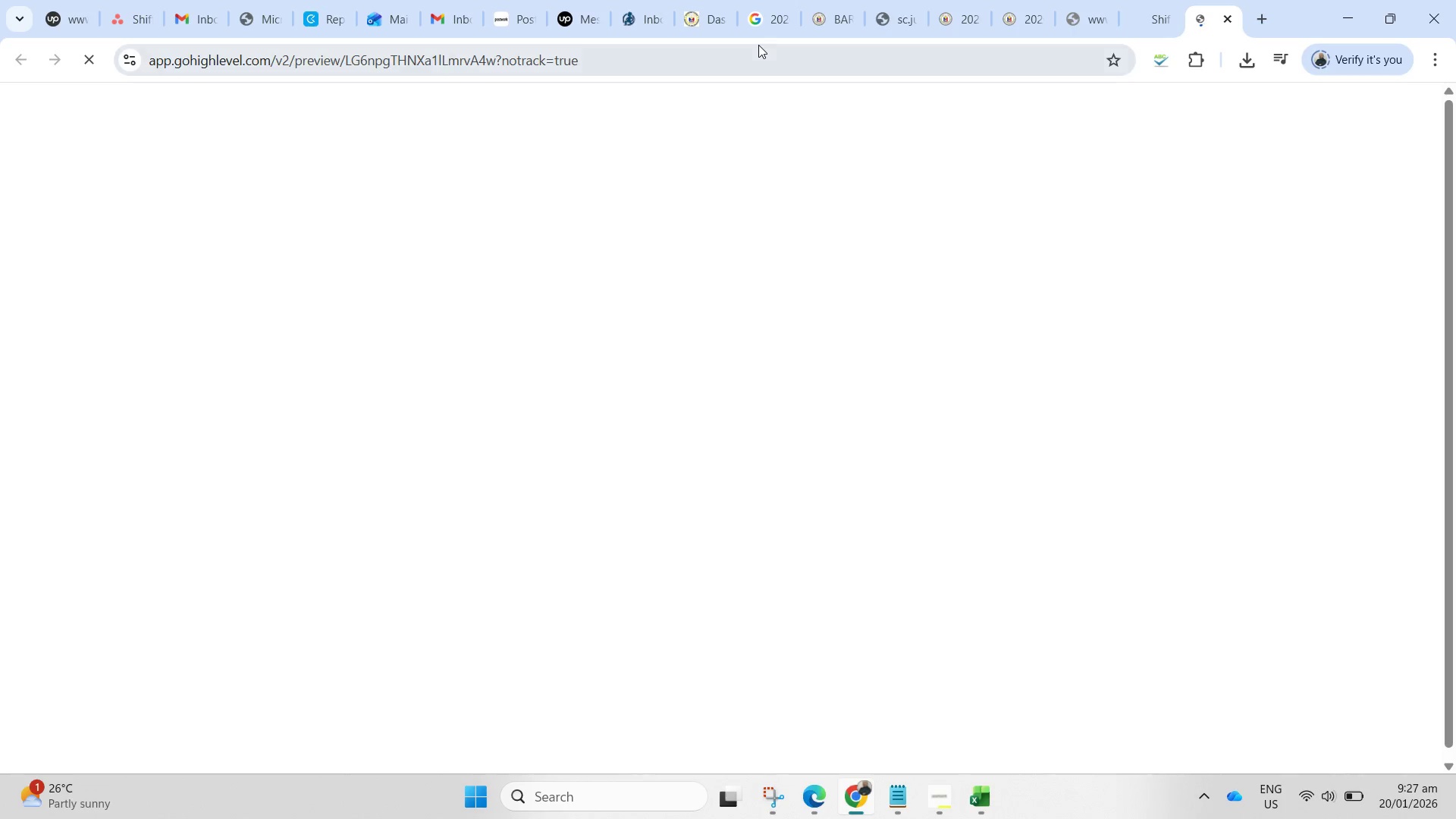 
key(Control+C)
 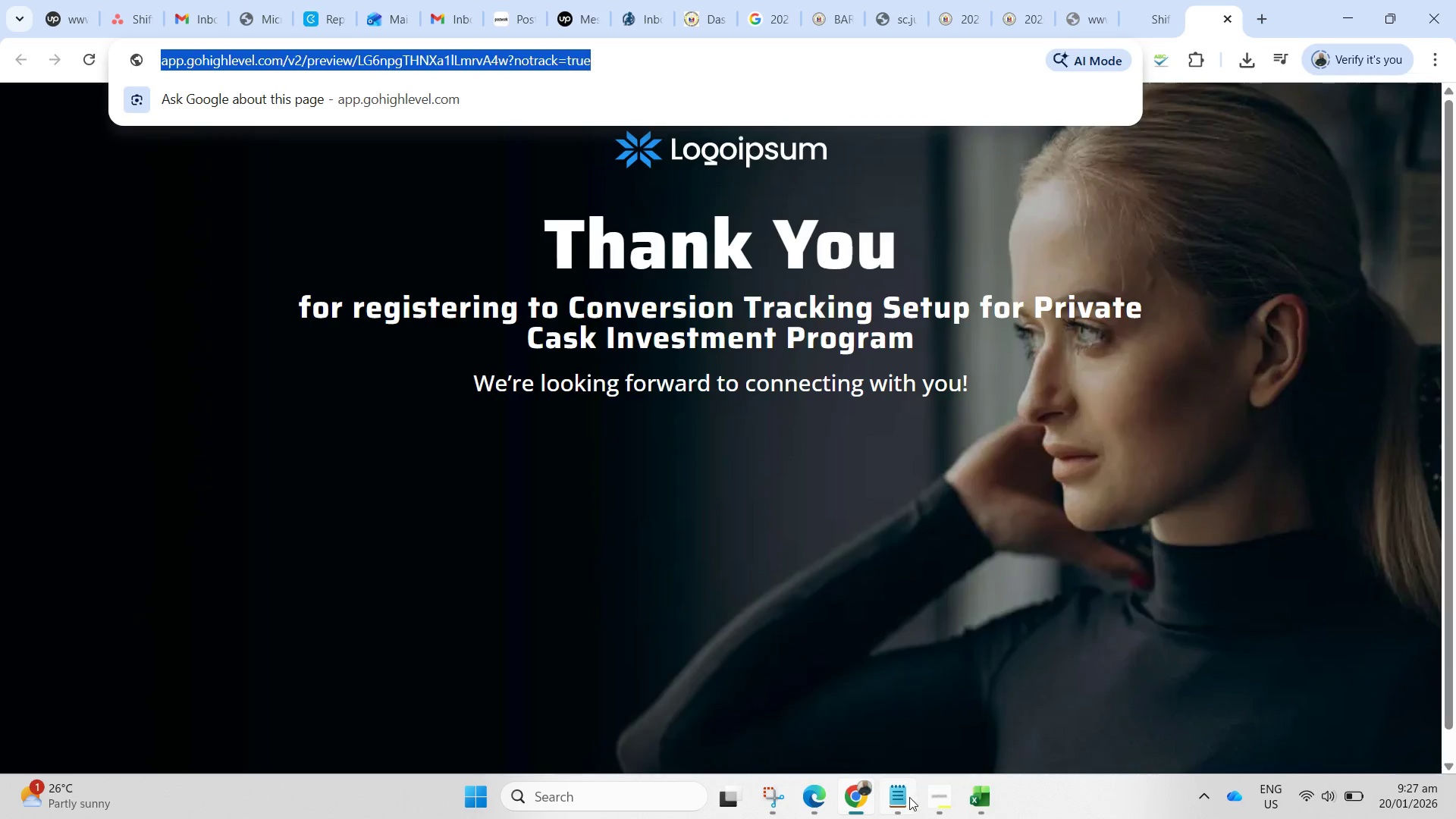 
left_click([880, 789])
 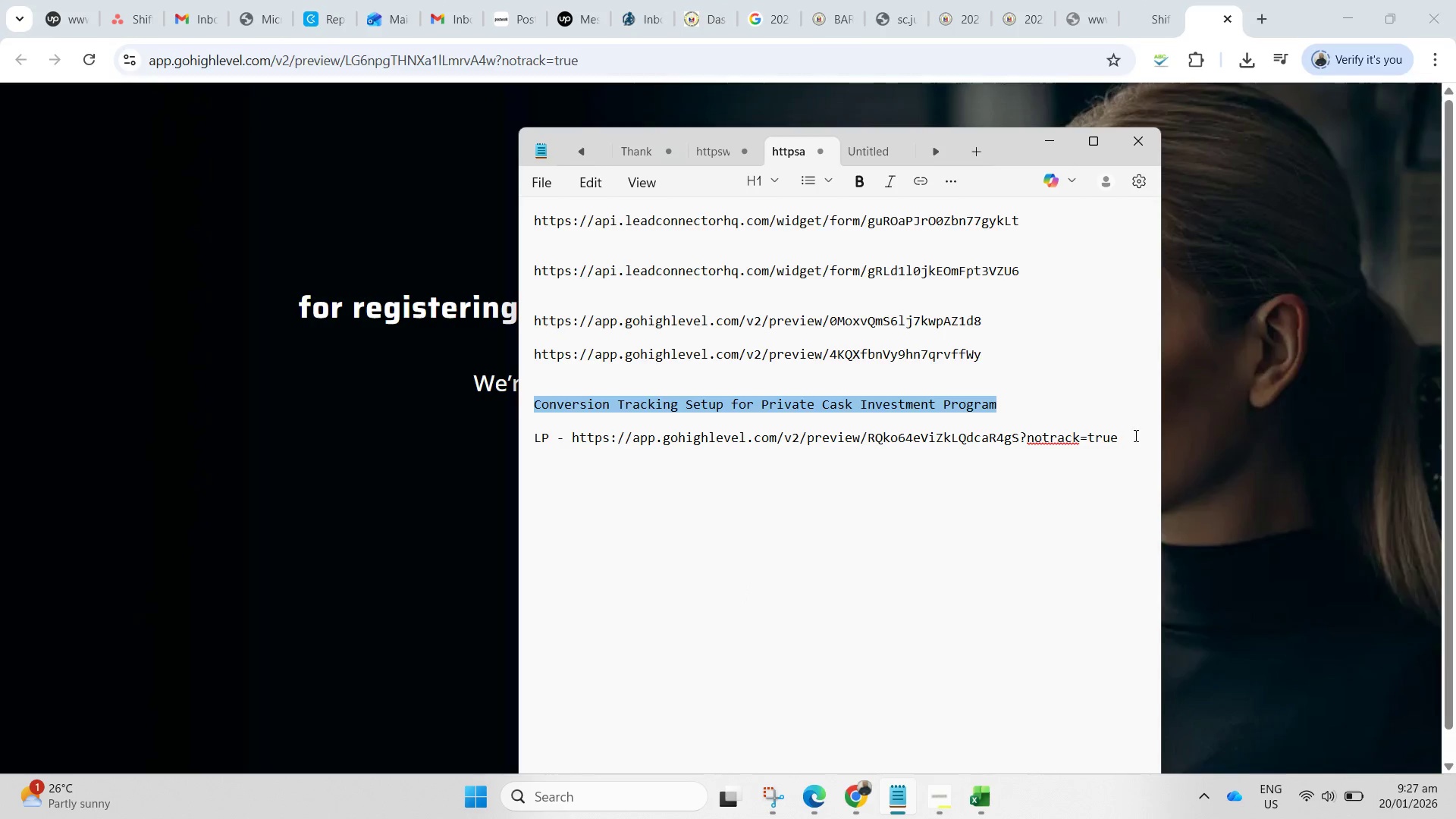 
key(Enter)
 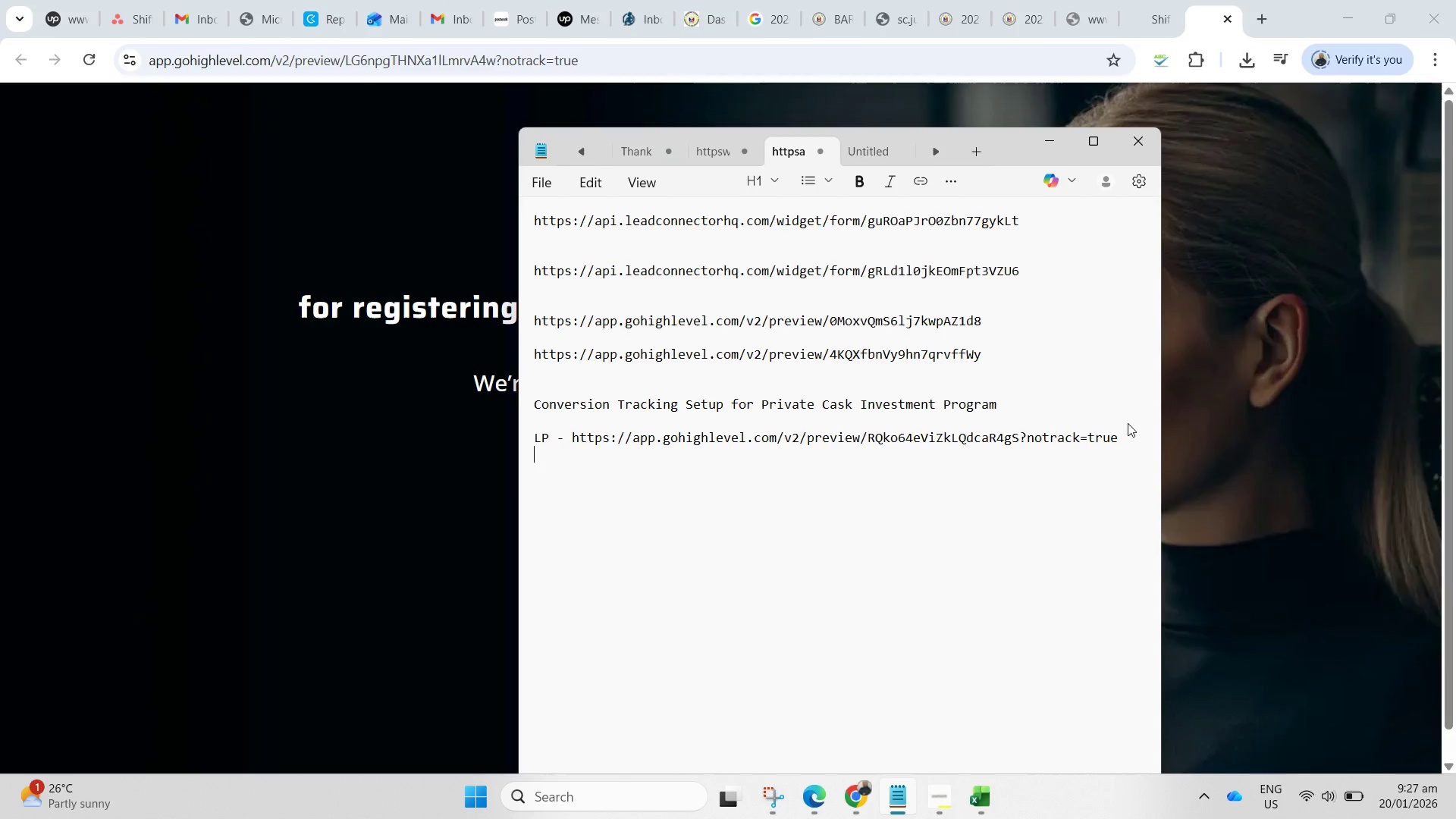 
type(TY - )
 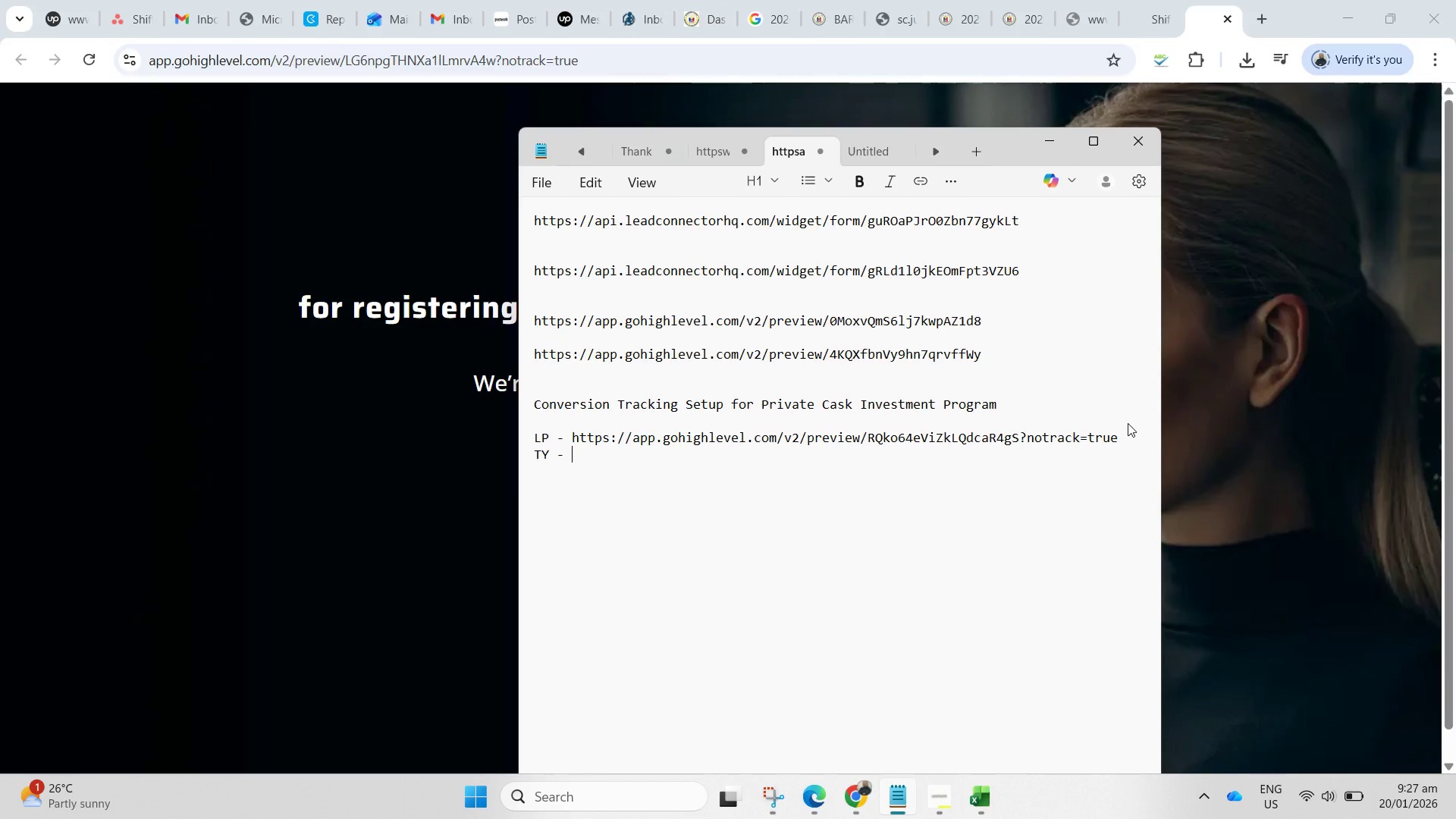 
key(Control+V)
 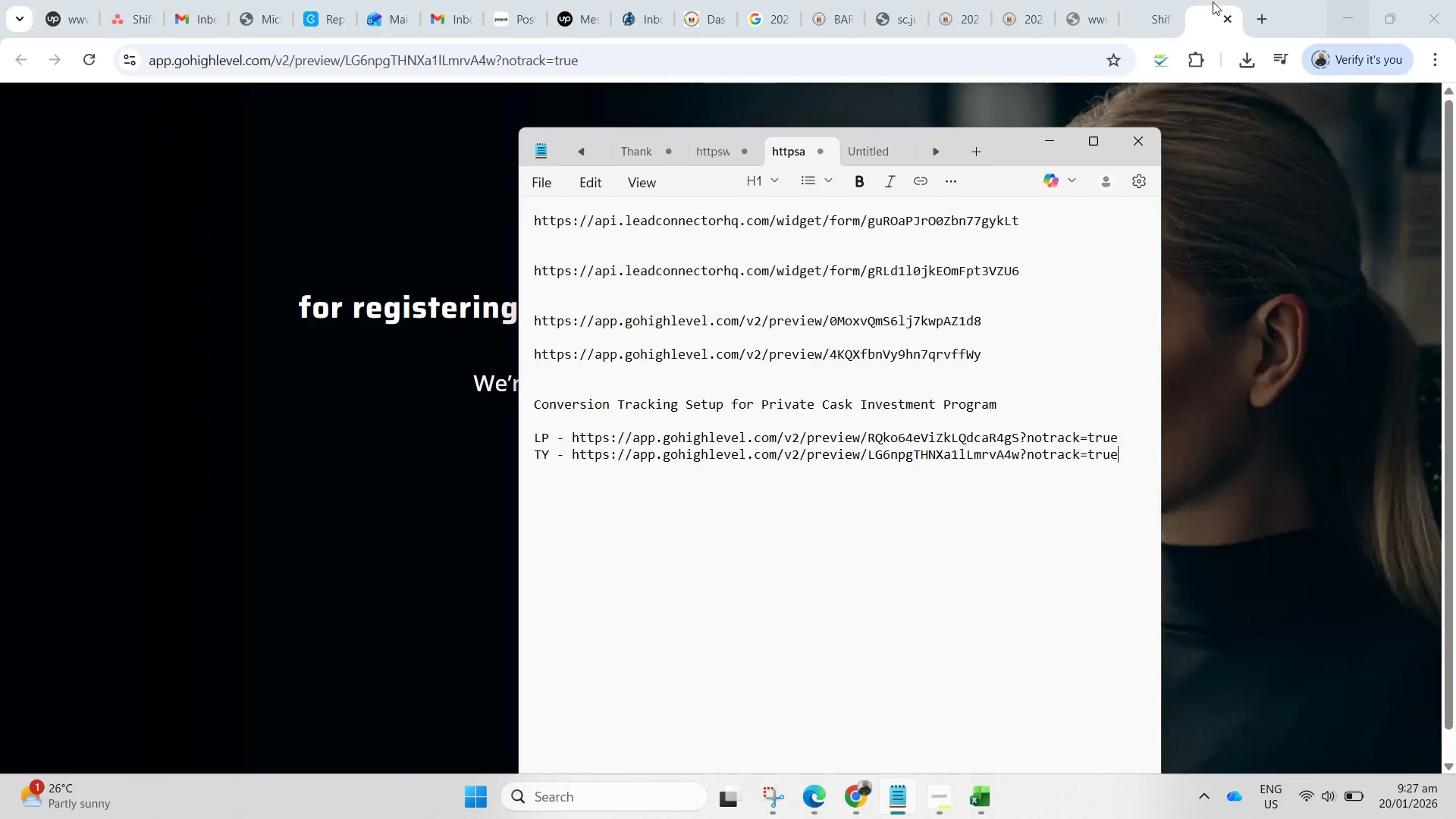 
left_click([1129, 0])
 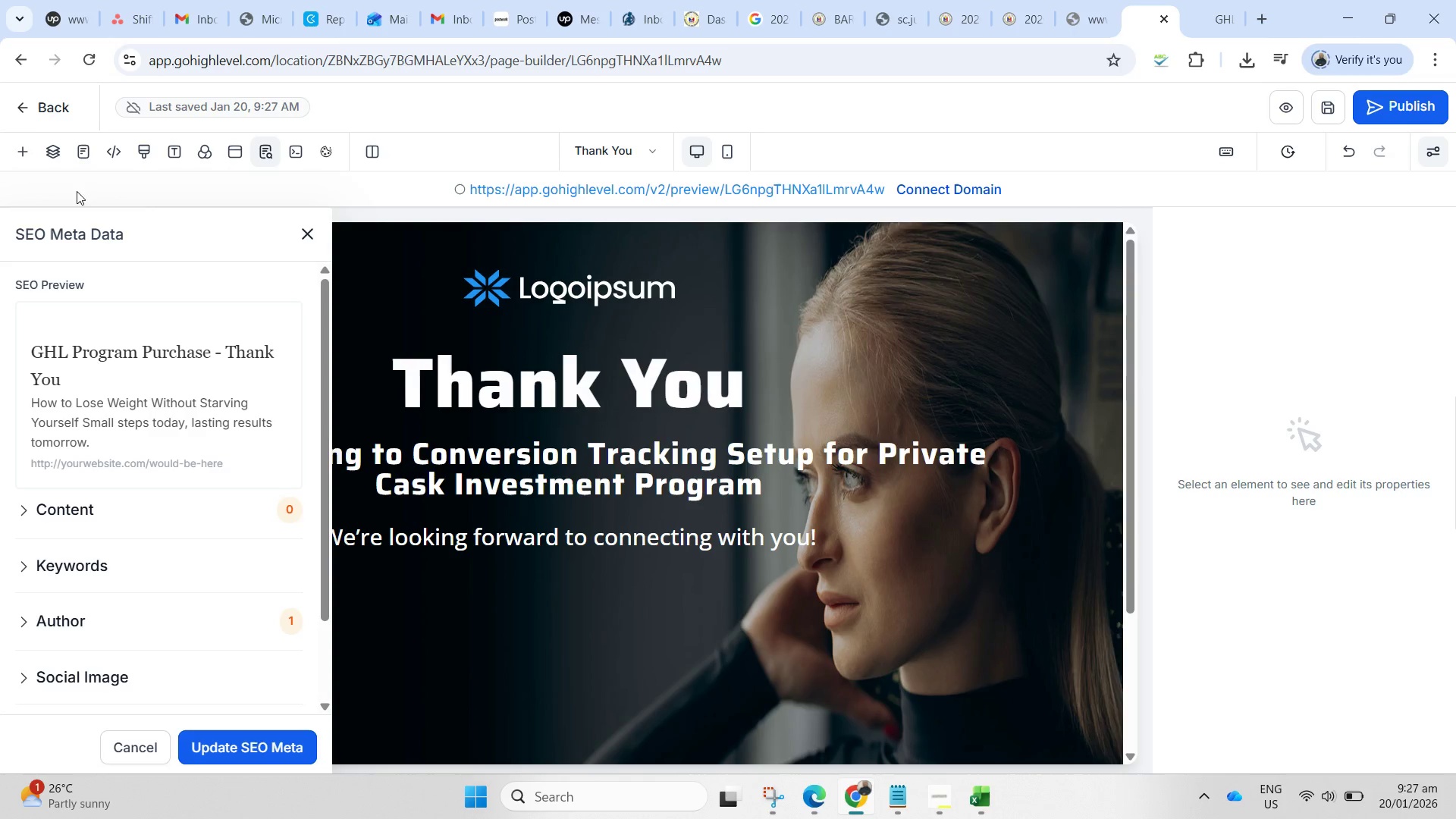 
left_click([31, 99])
 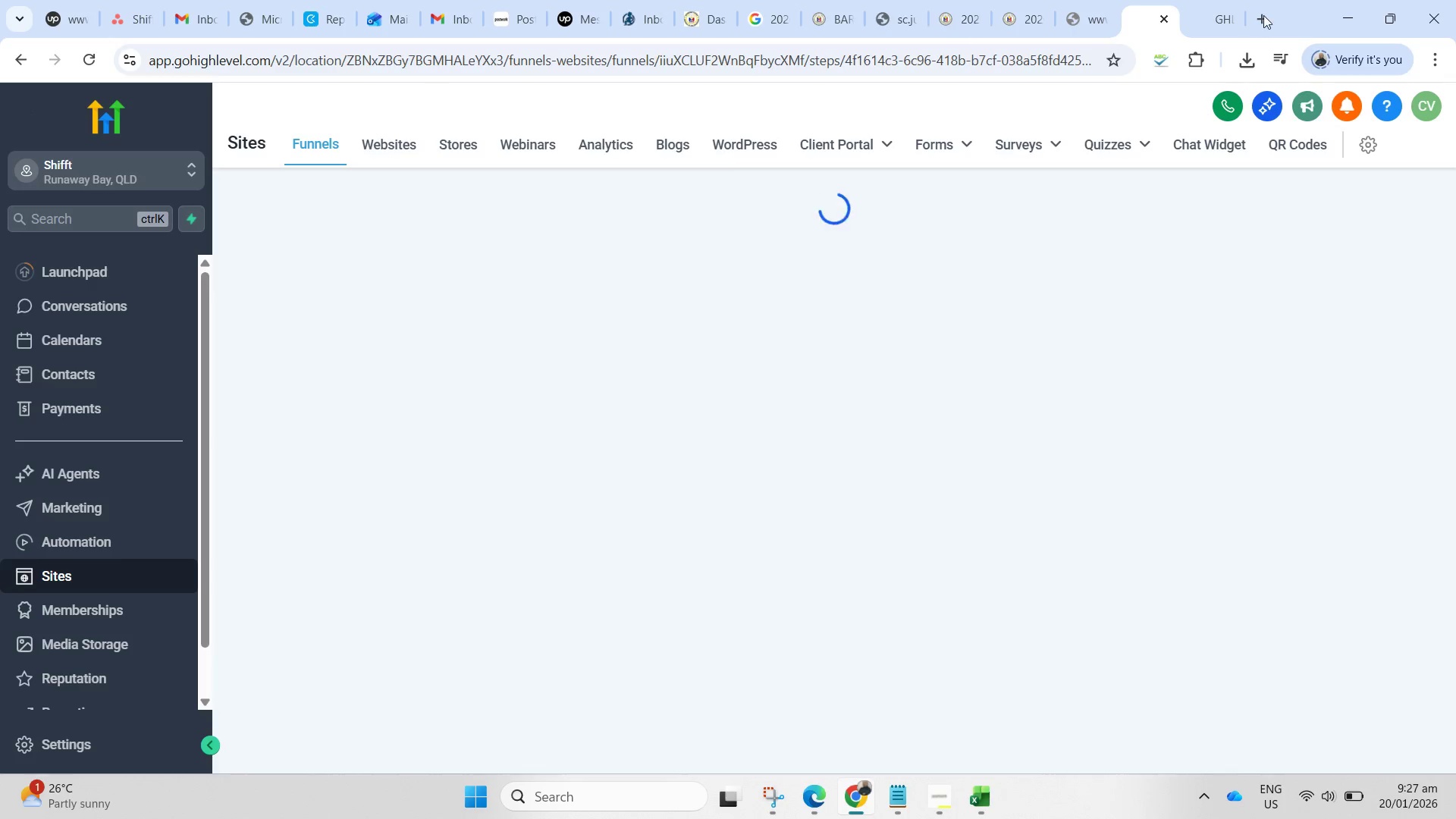 
left_click([1221, 0])
 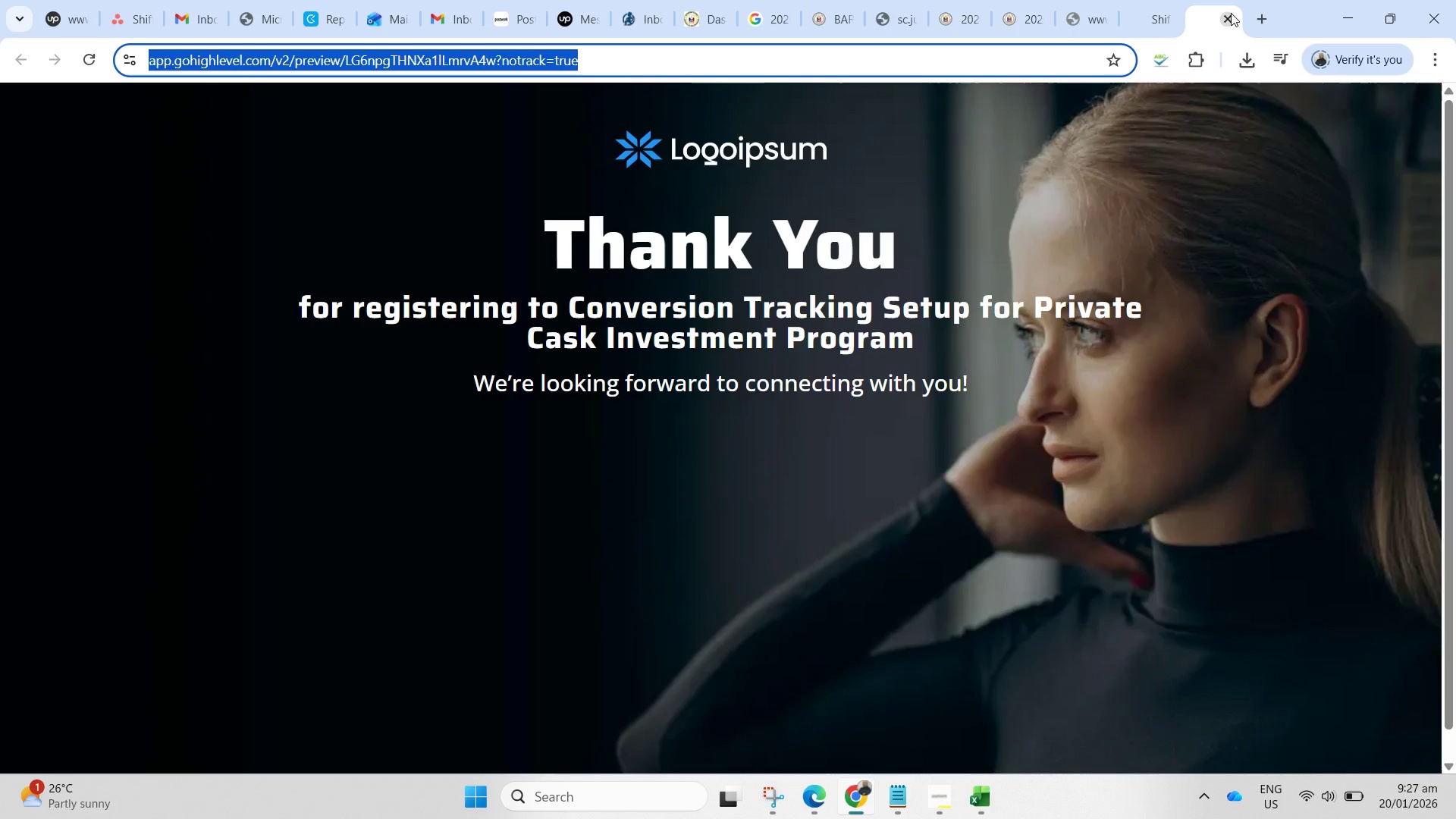 
left_click([1228, 14])
 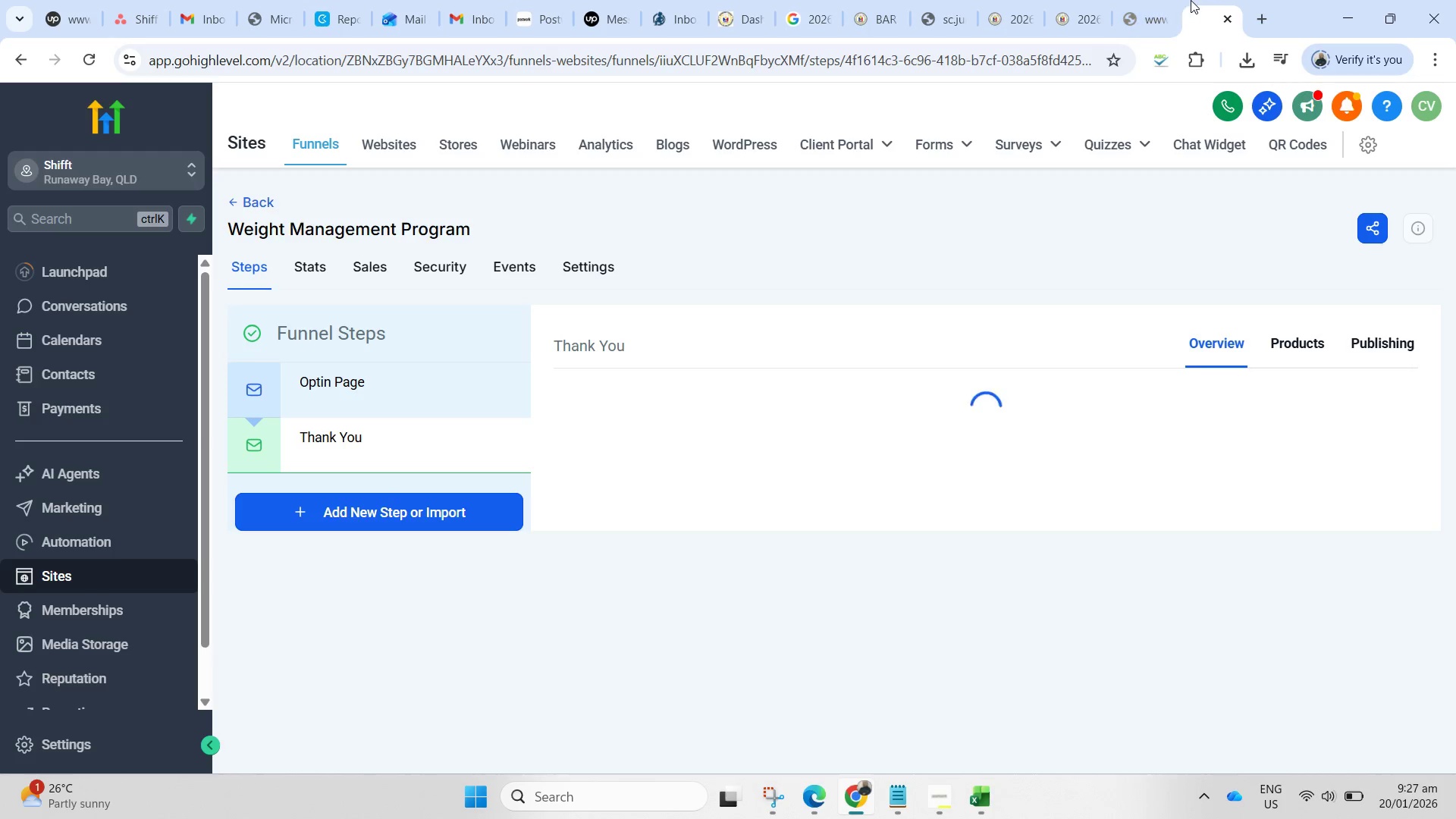 
left_click([1208, 0])
 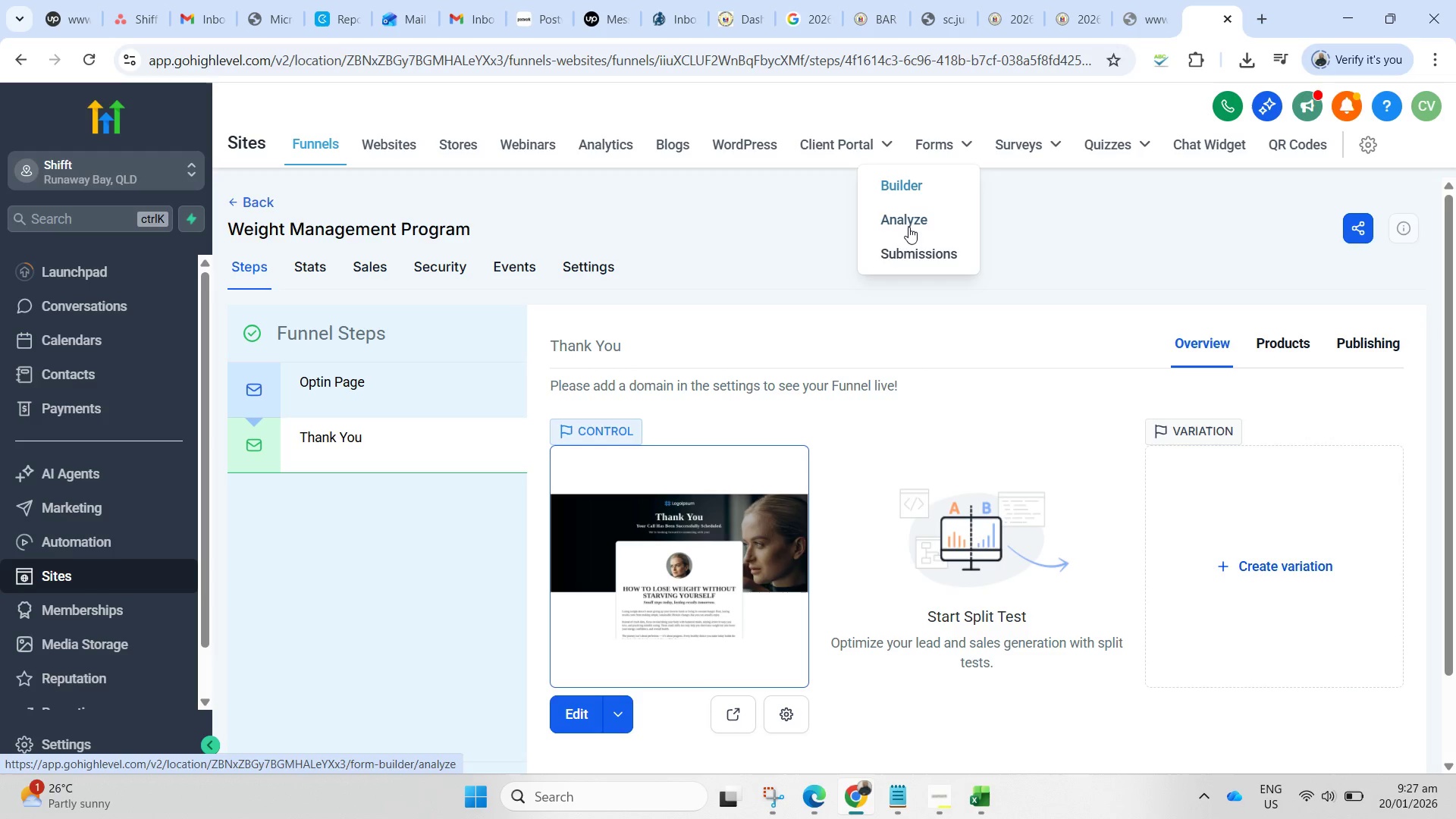 
wait(7.52)
 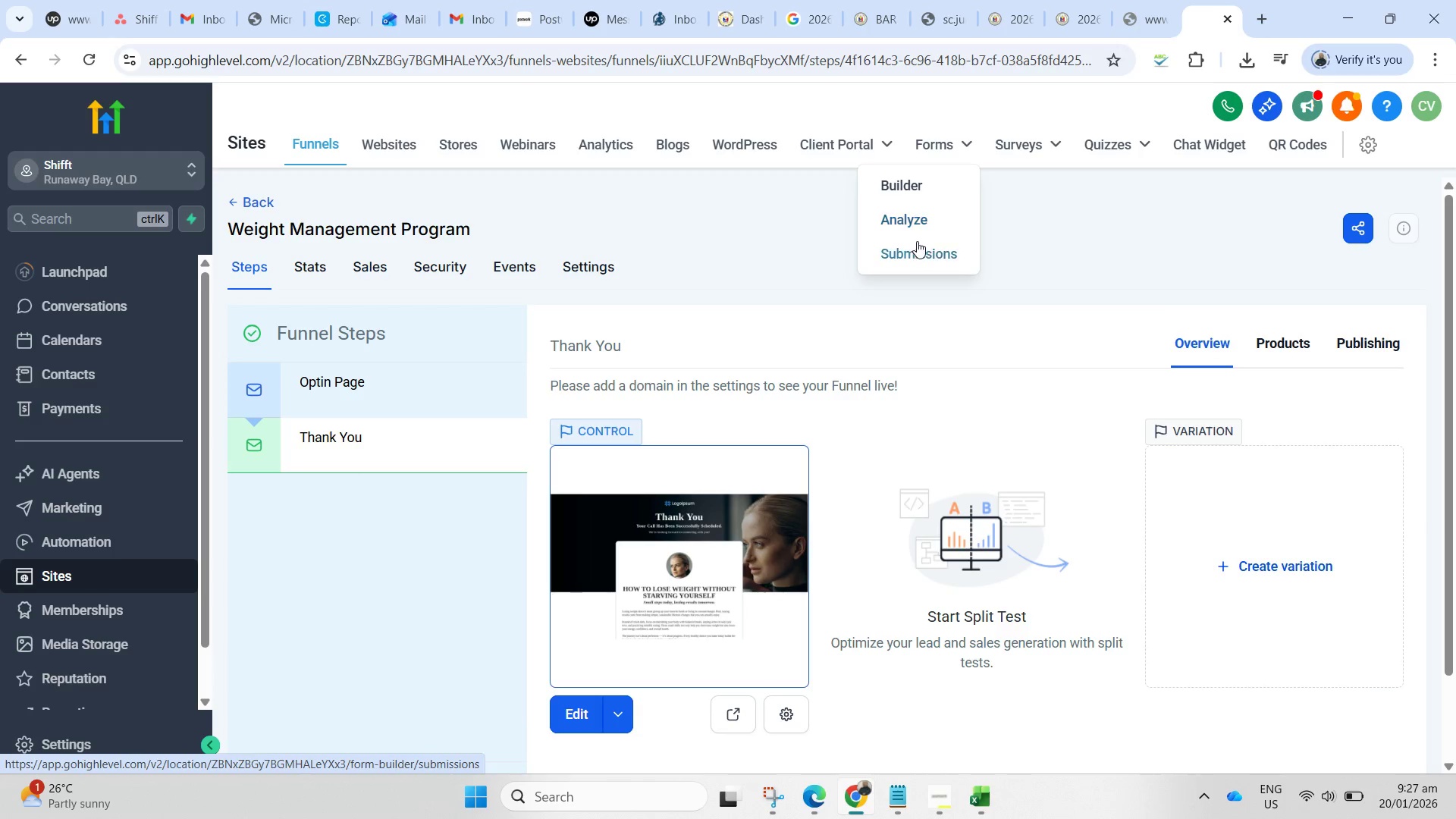 
left_click([906, 180])
 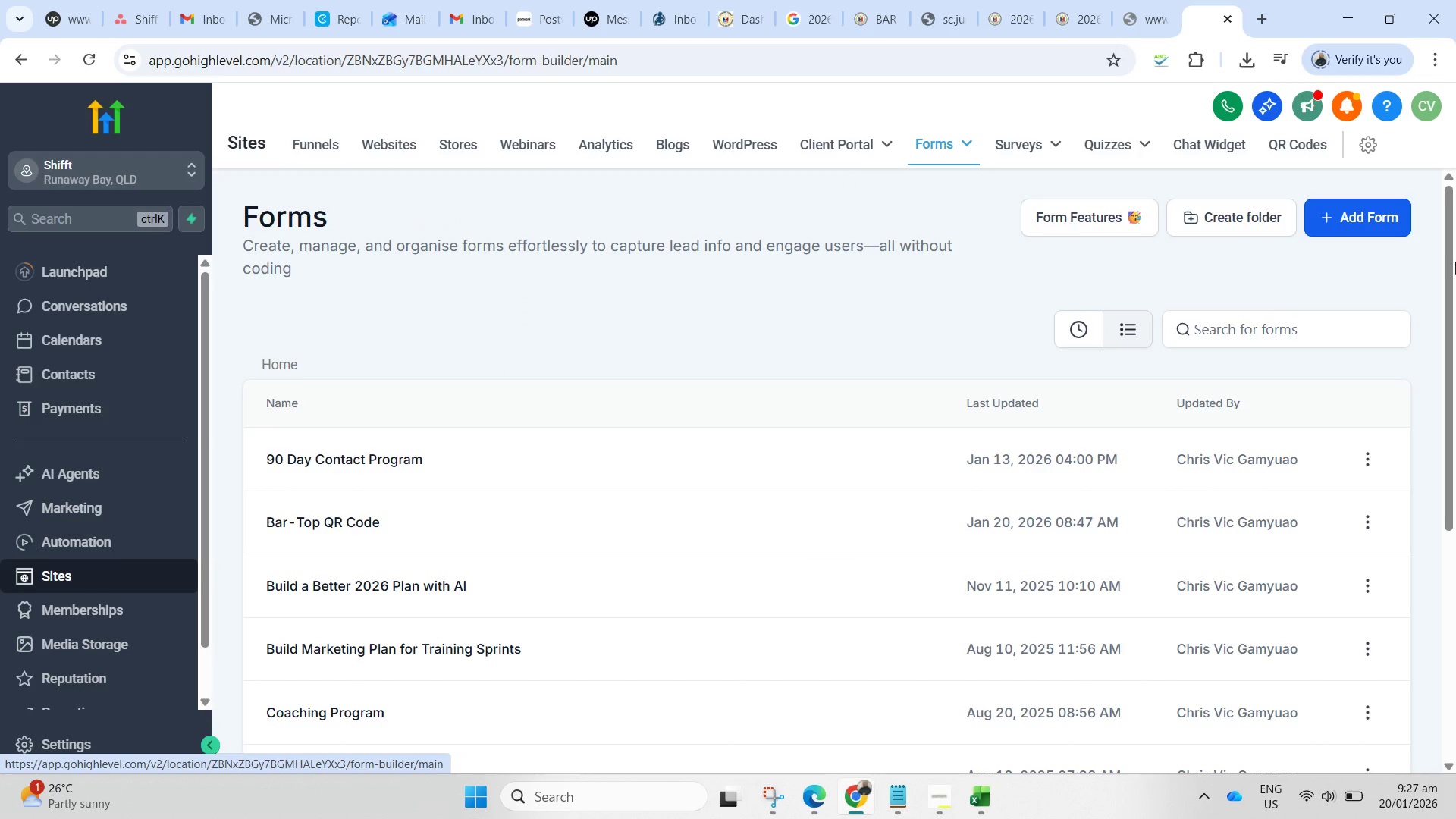 
left_click_drag(start_coordinate=[1448, 239], to_coordinate=[1451, 234])
 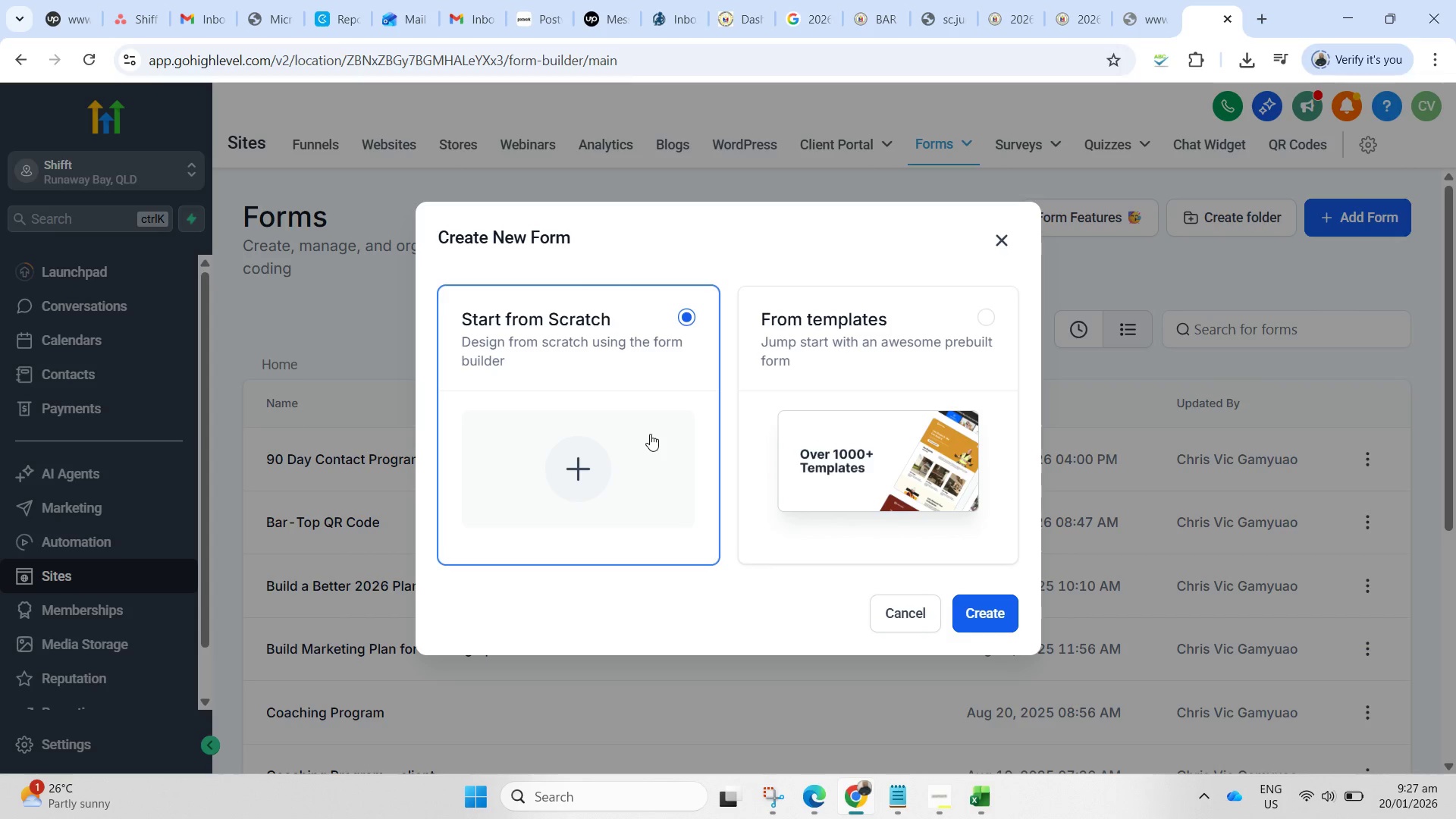 
wait(6.34)
 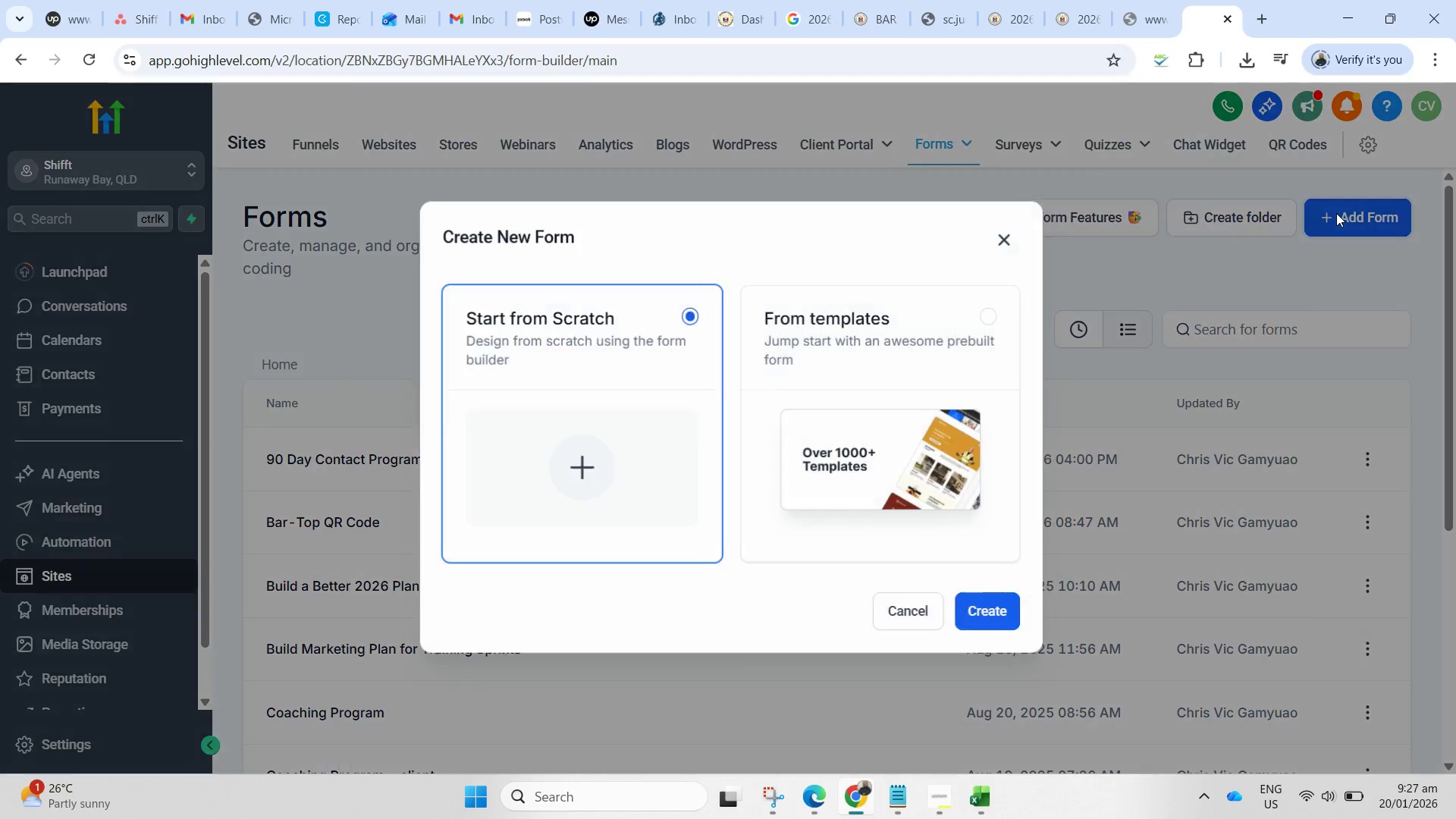 
left_click([651, 433])
 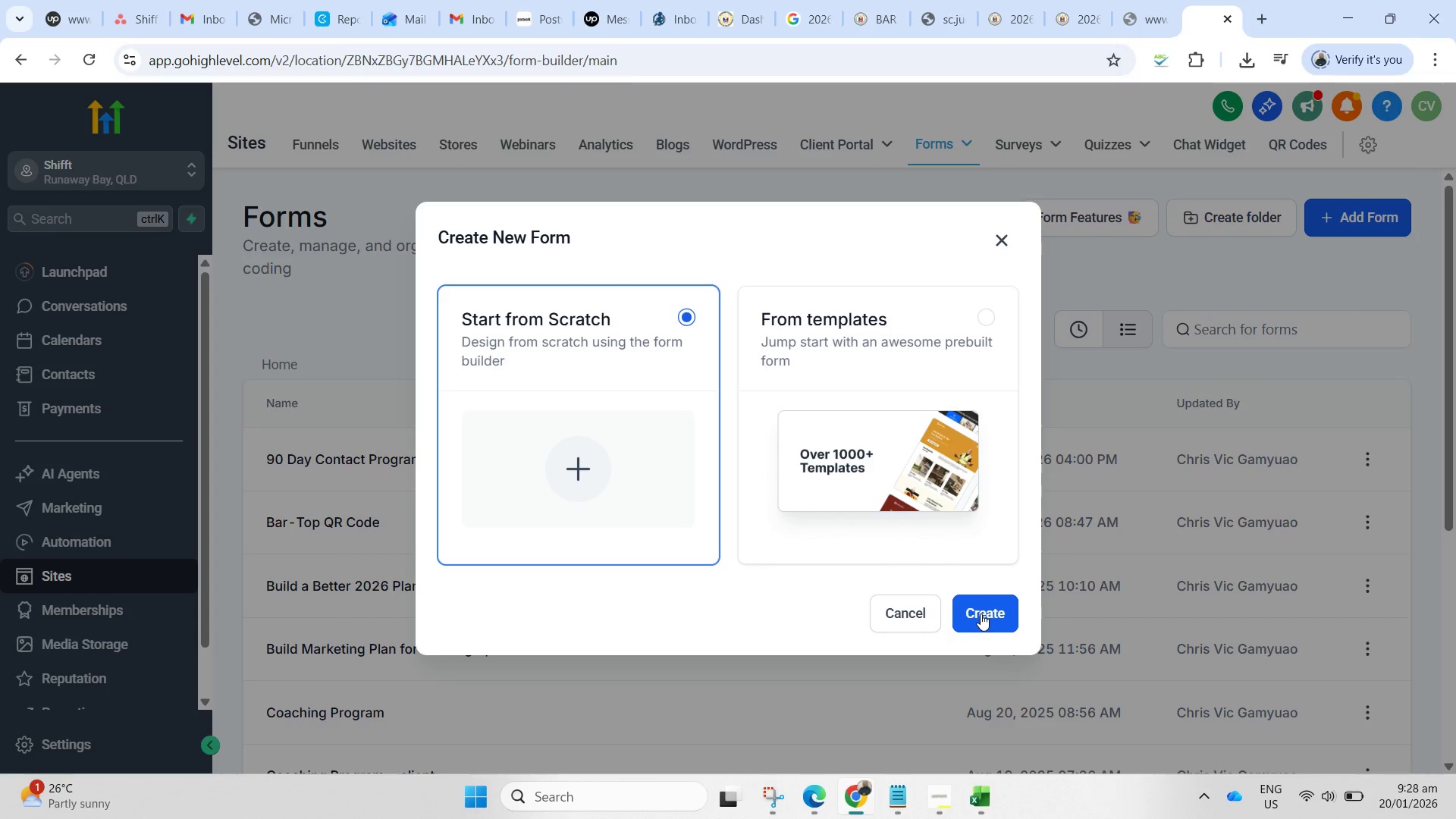 
left_click([983, 613])